 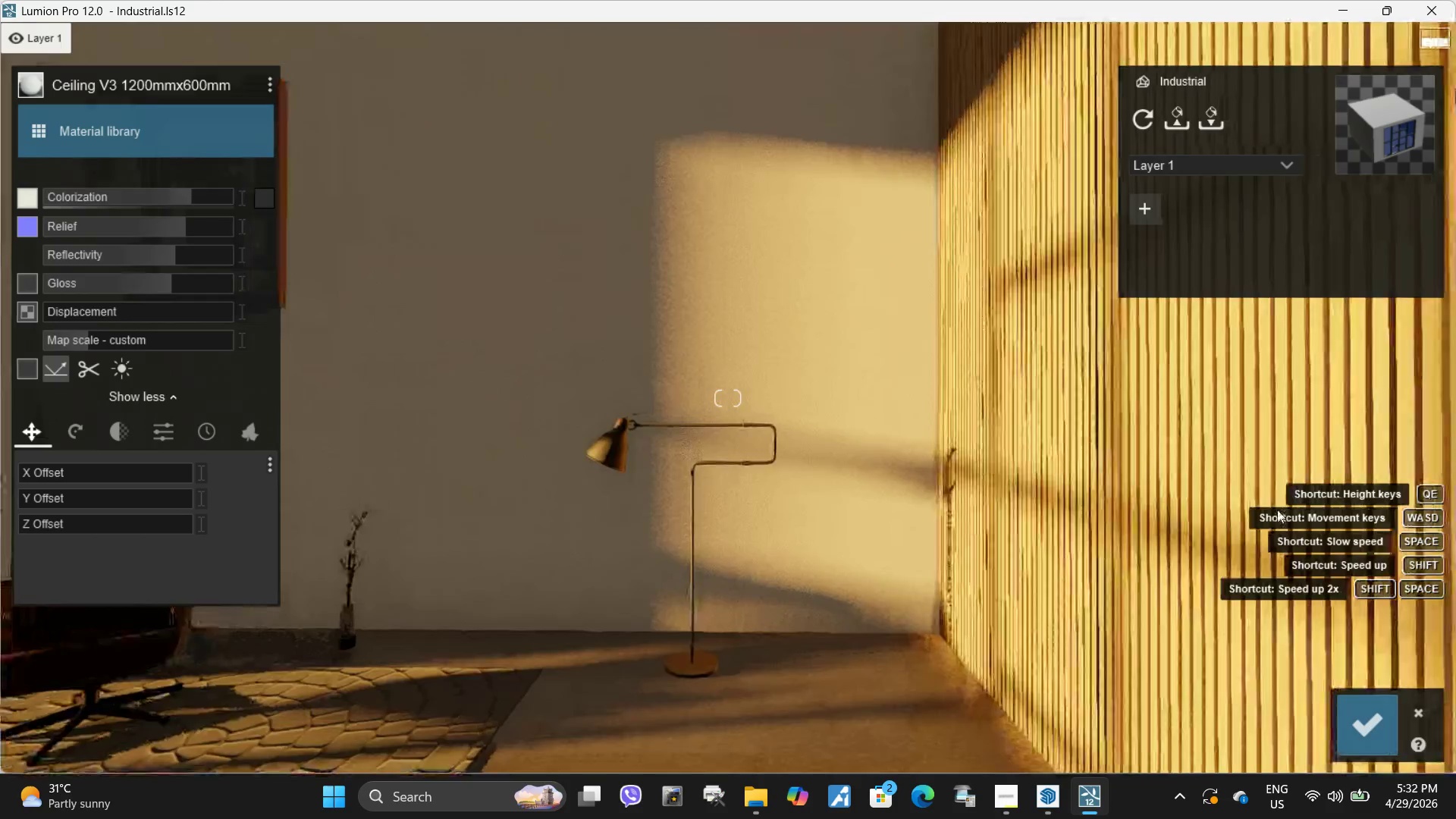 
type(sa)
 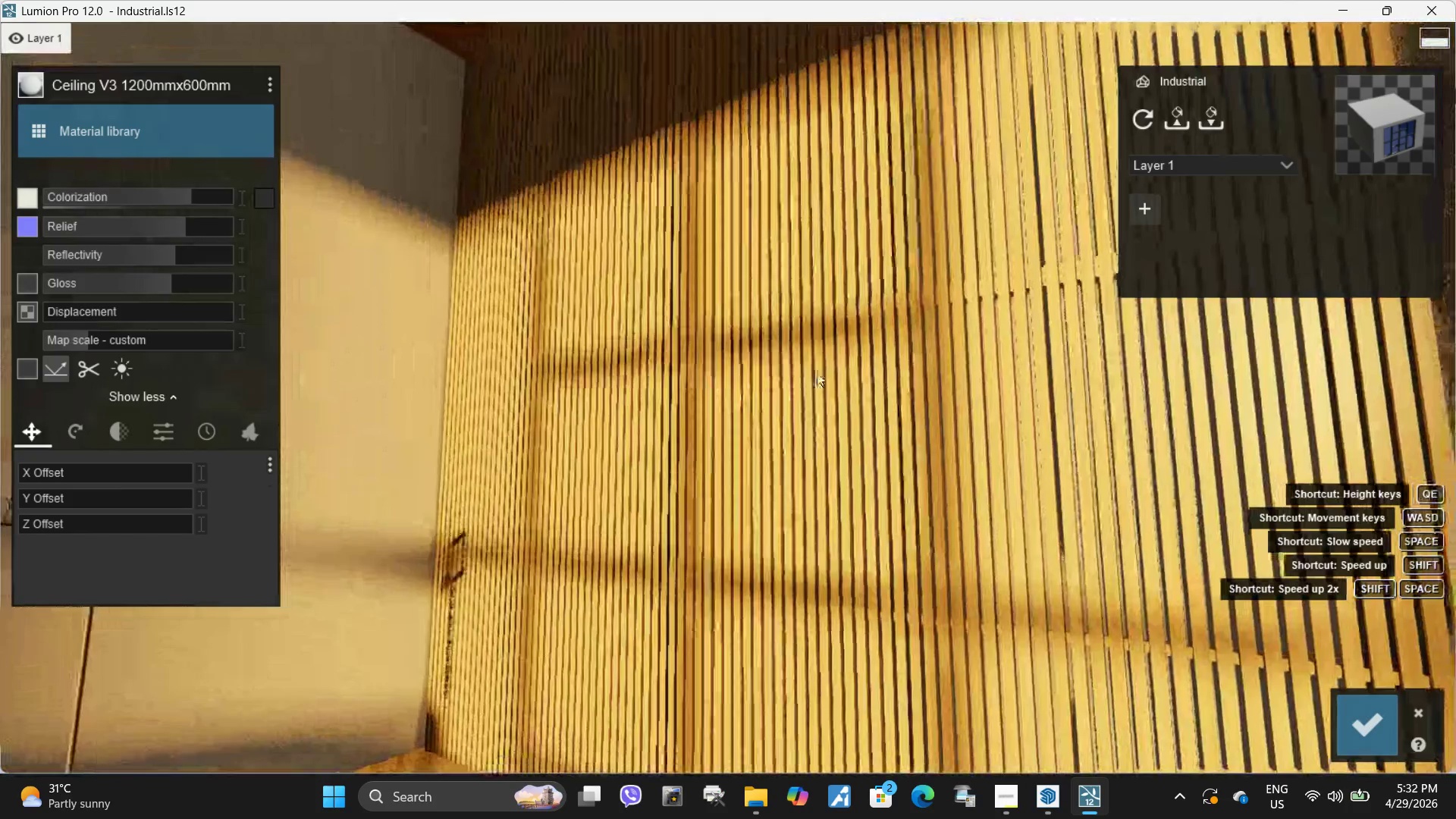 
left_click([763, 383])
 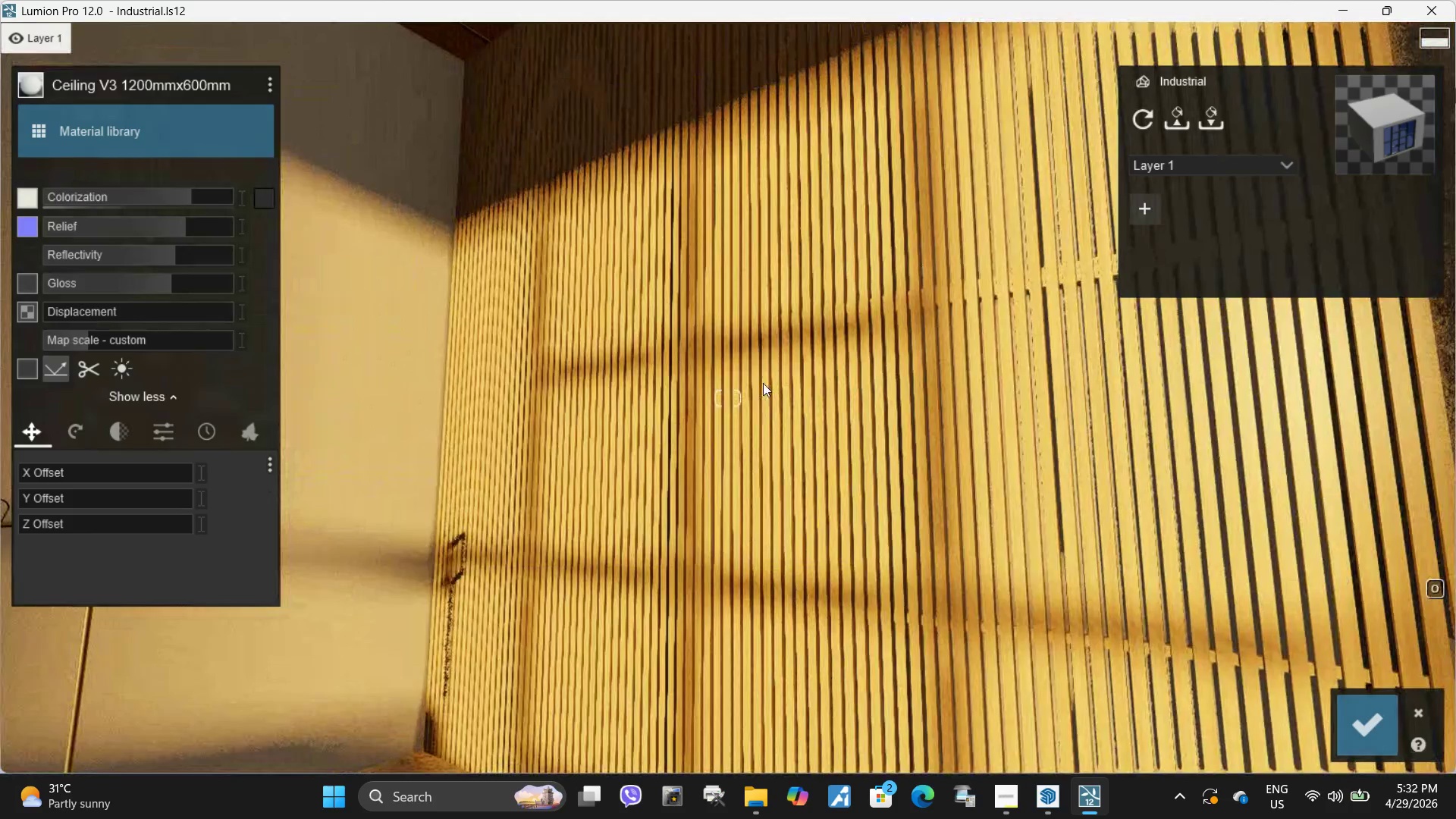 
type(waqsaw)
 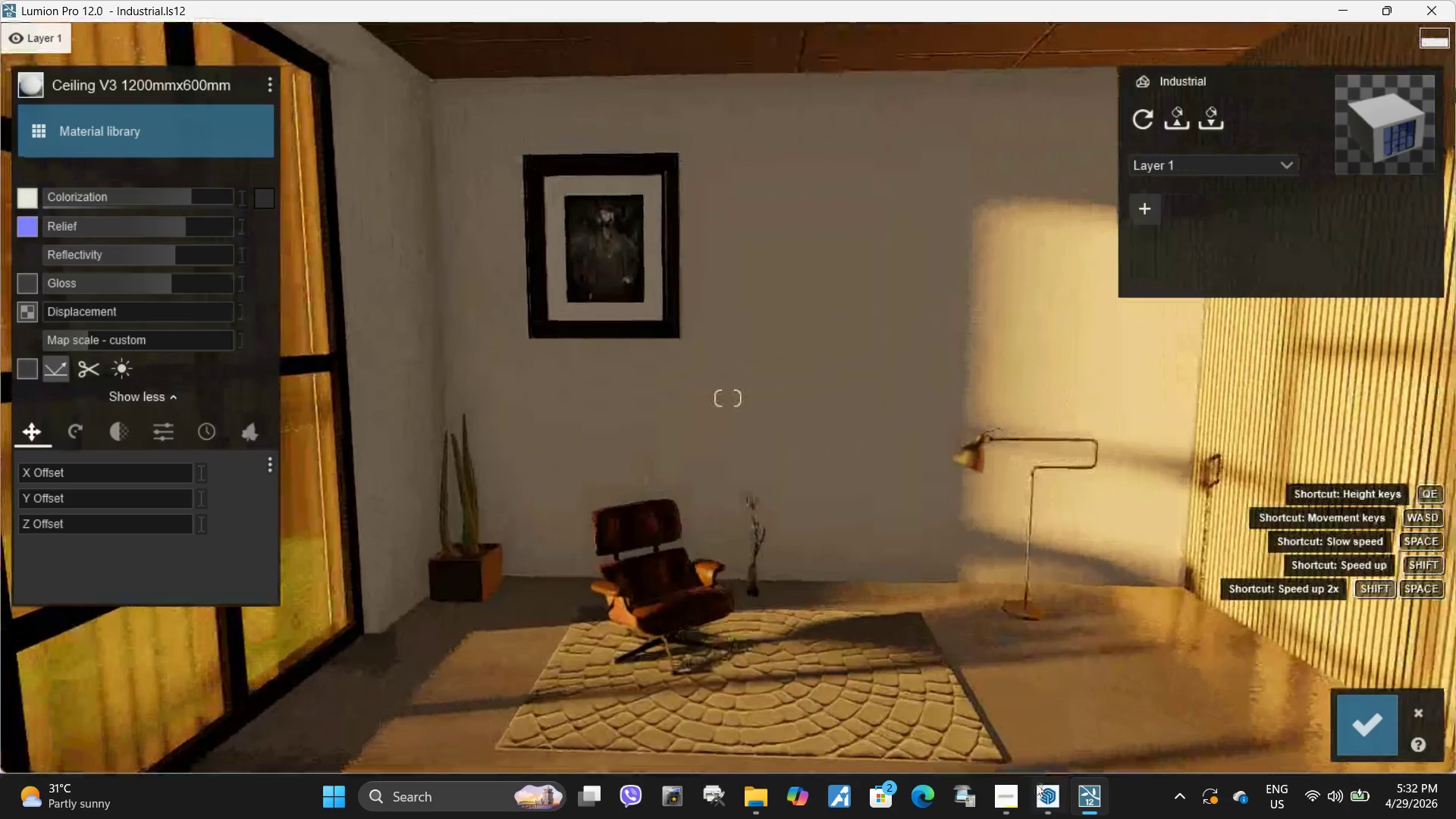 
left_click([1015, 794])